 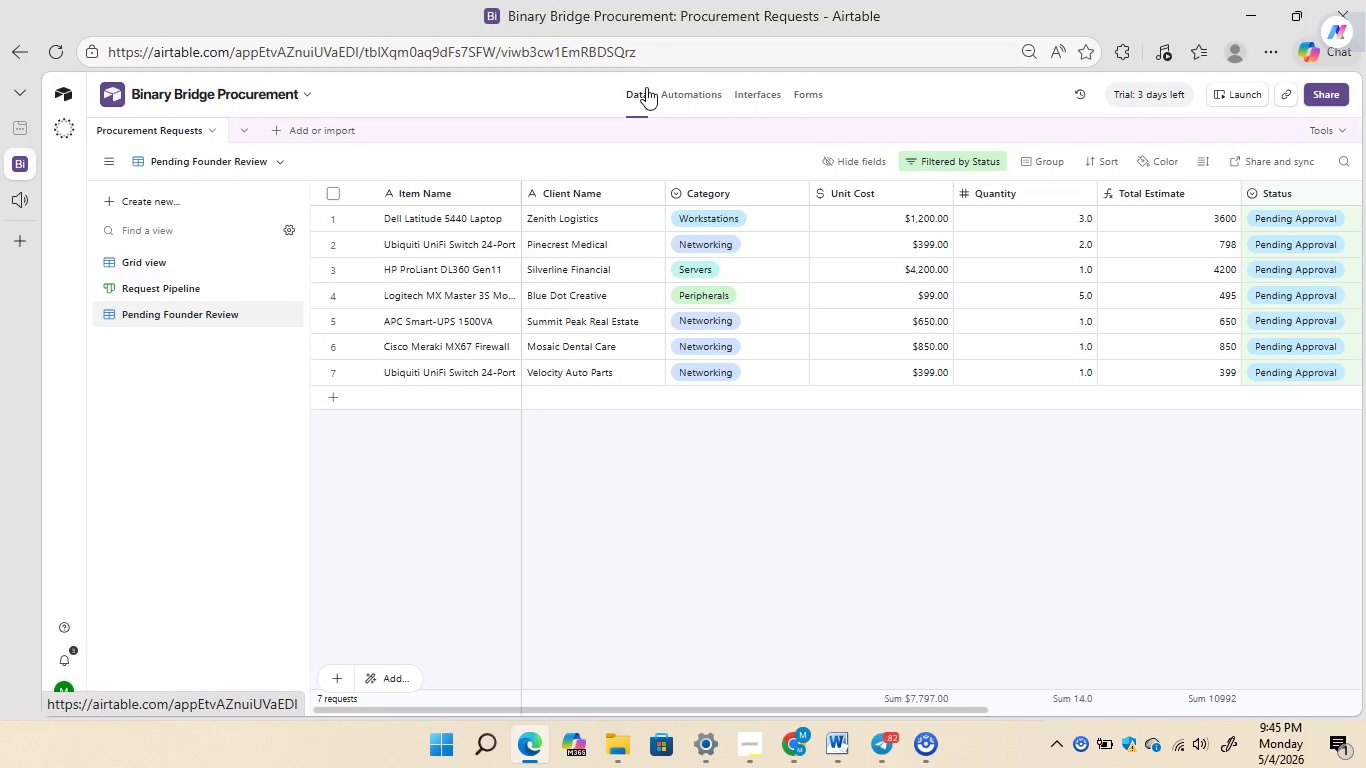 
left_click_drag(start_coordinate=[576, 707], to_coordinate=[493, 714])
 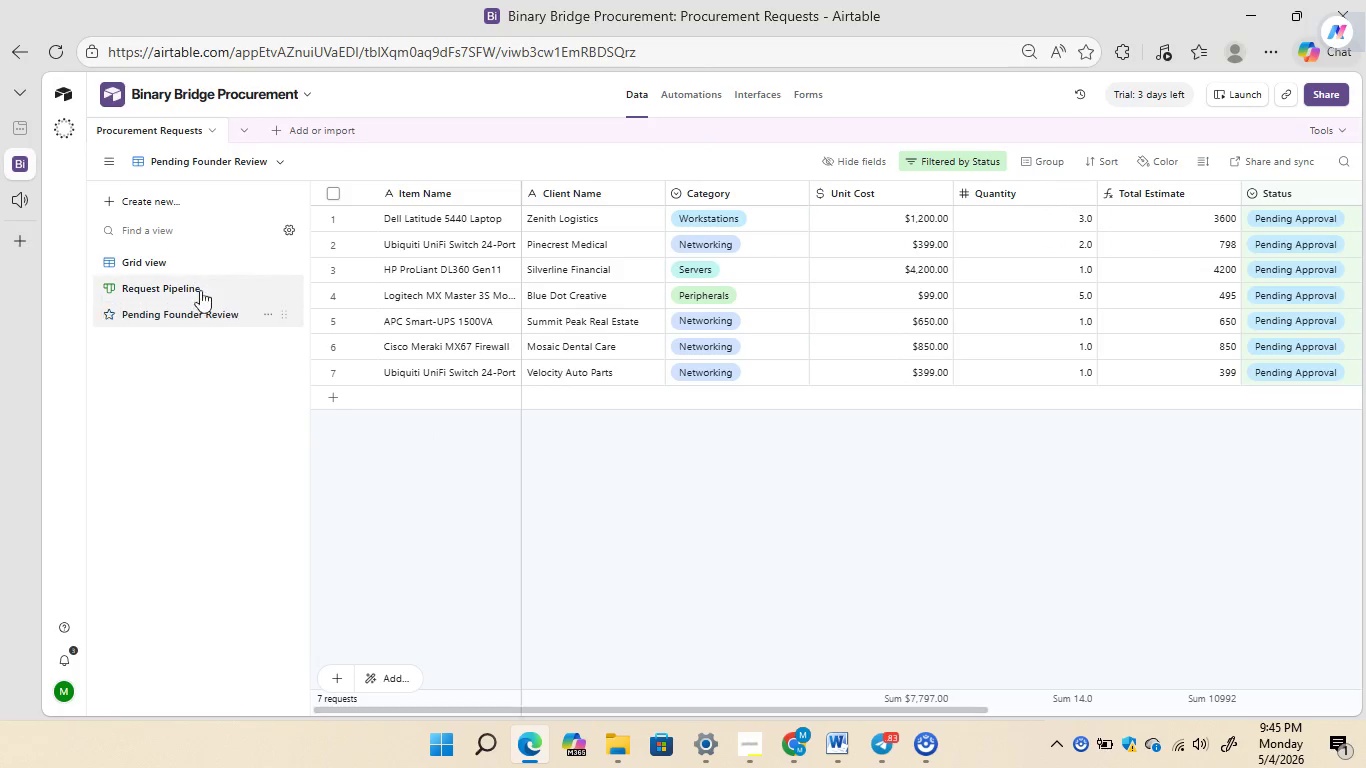 
left_click([179, 277])
 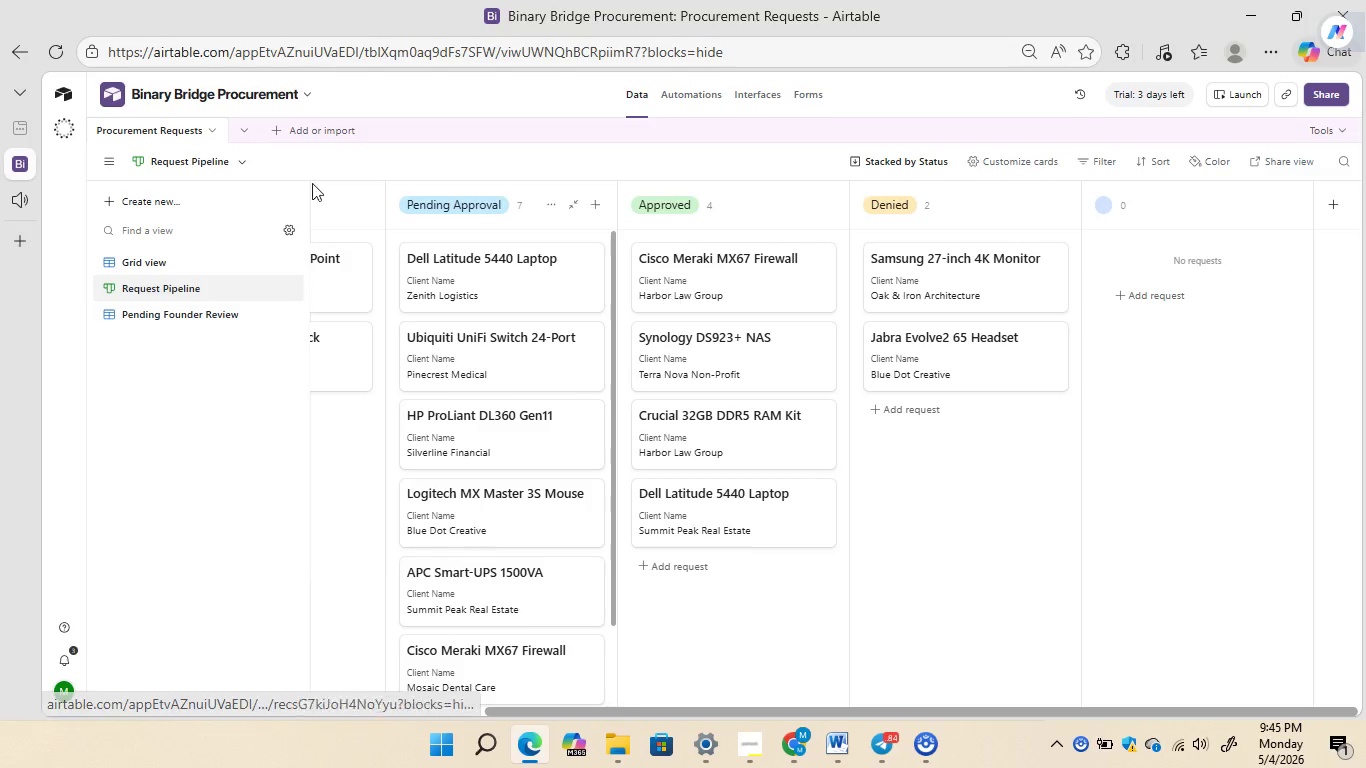 
wait(5.48)
 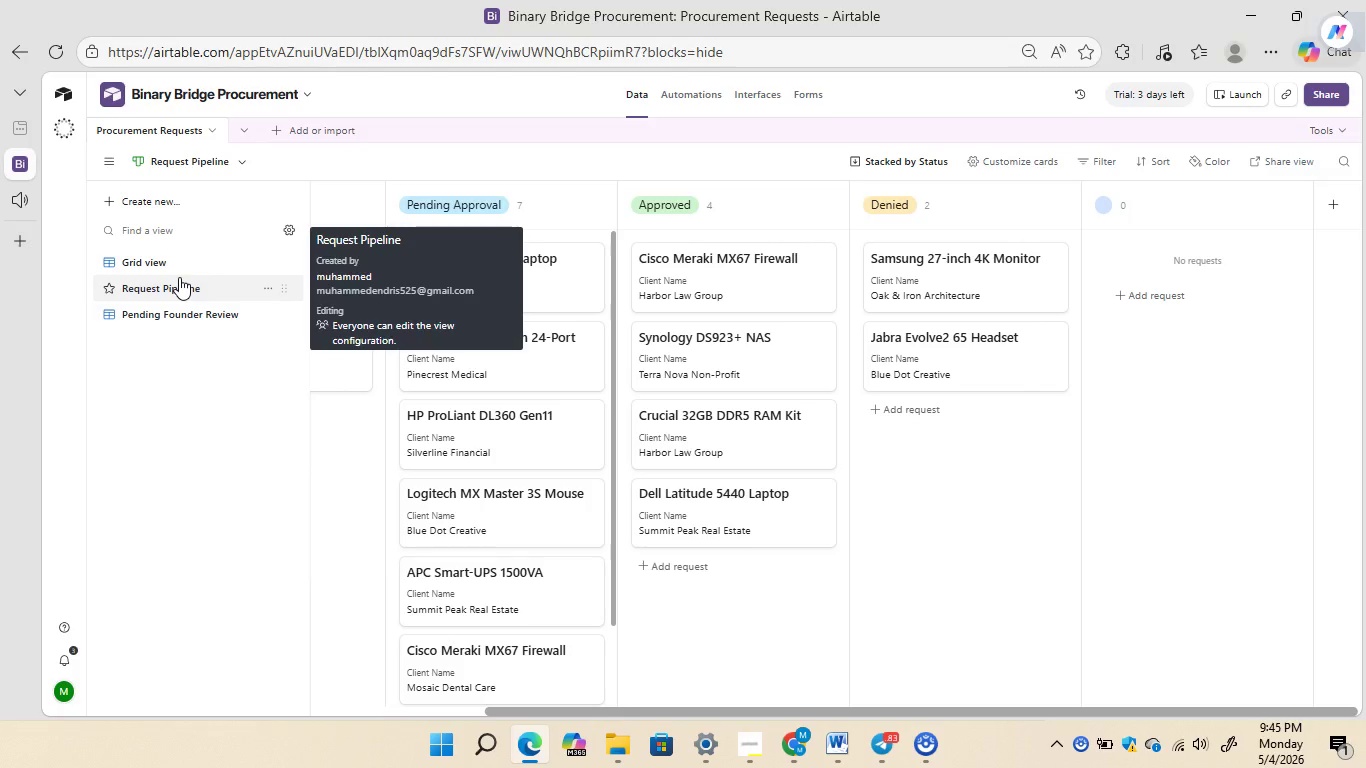 
left_click([140, 255])
 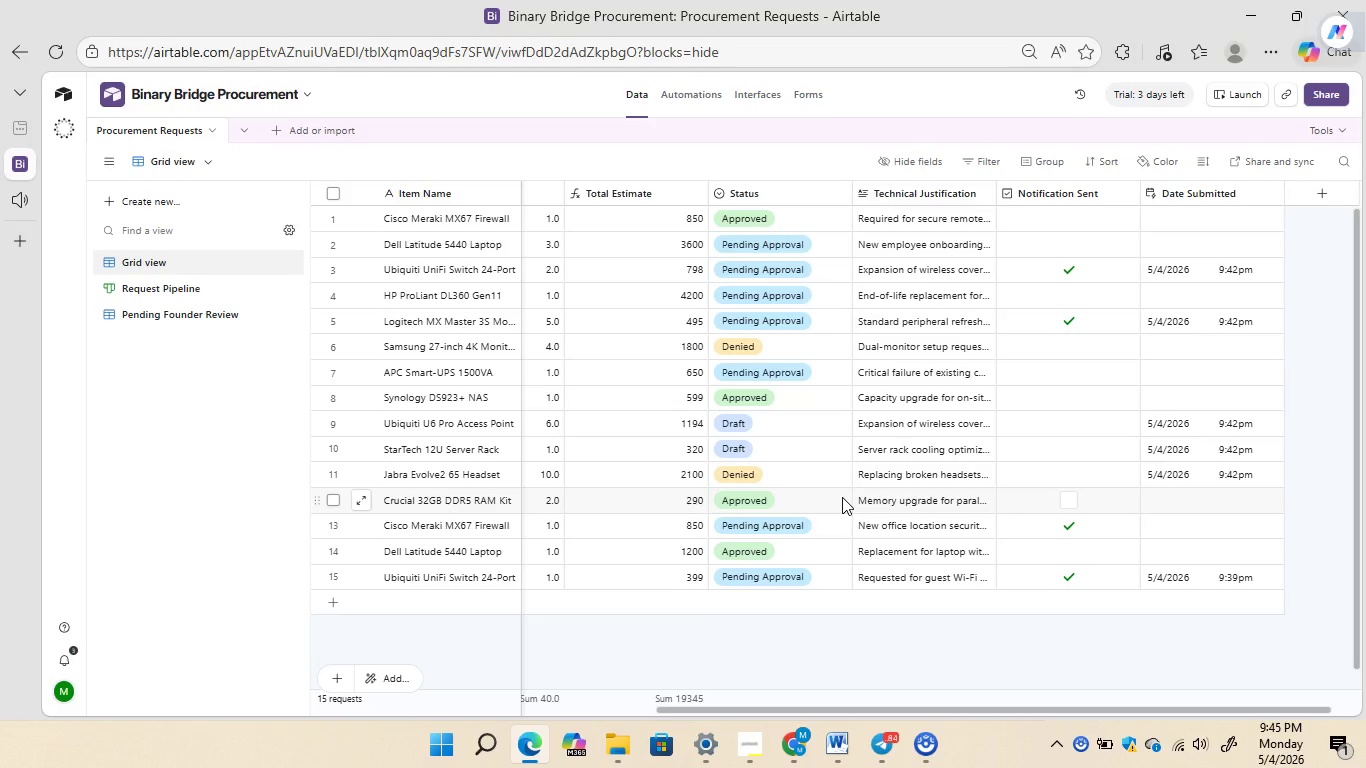 
double_click([842, 497])
 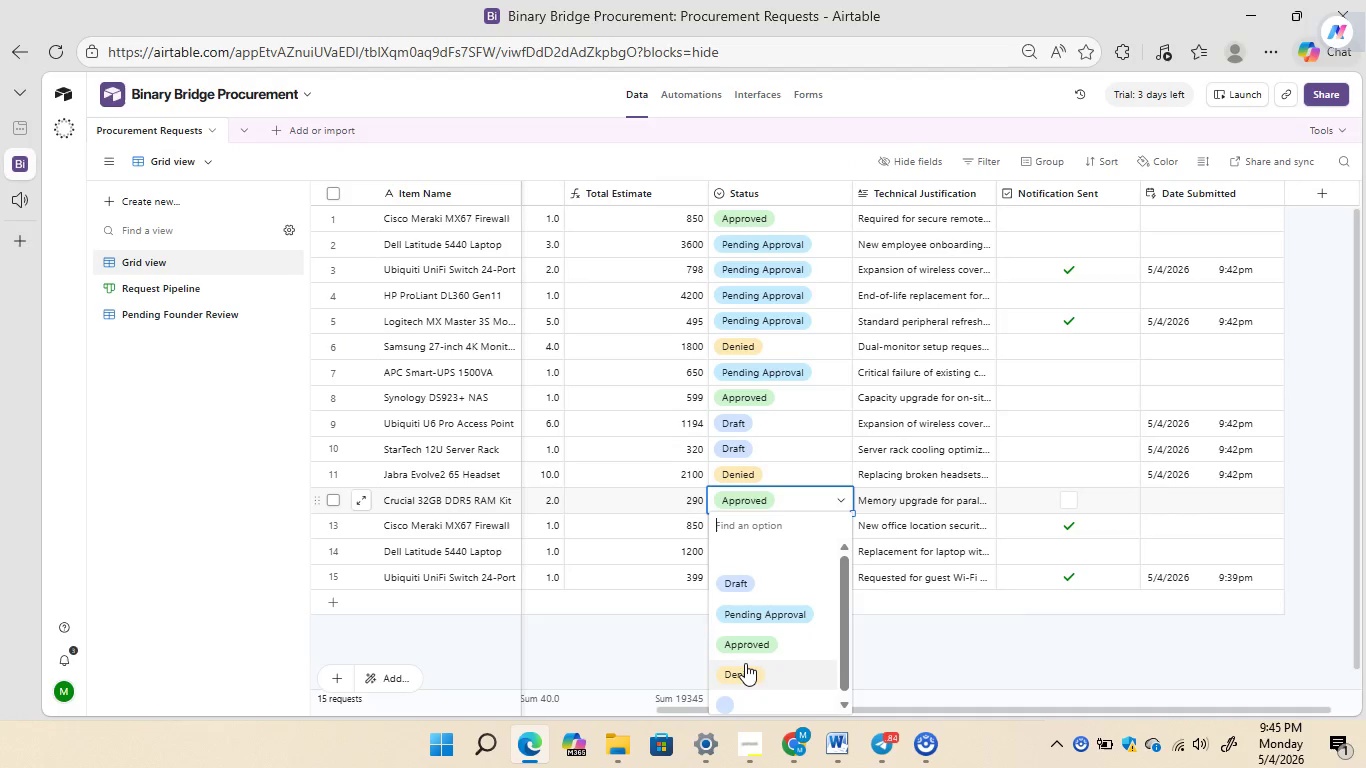 
left_click([745, 663])
 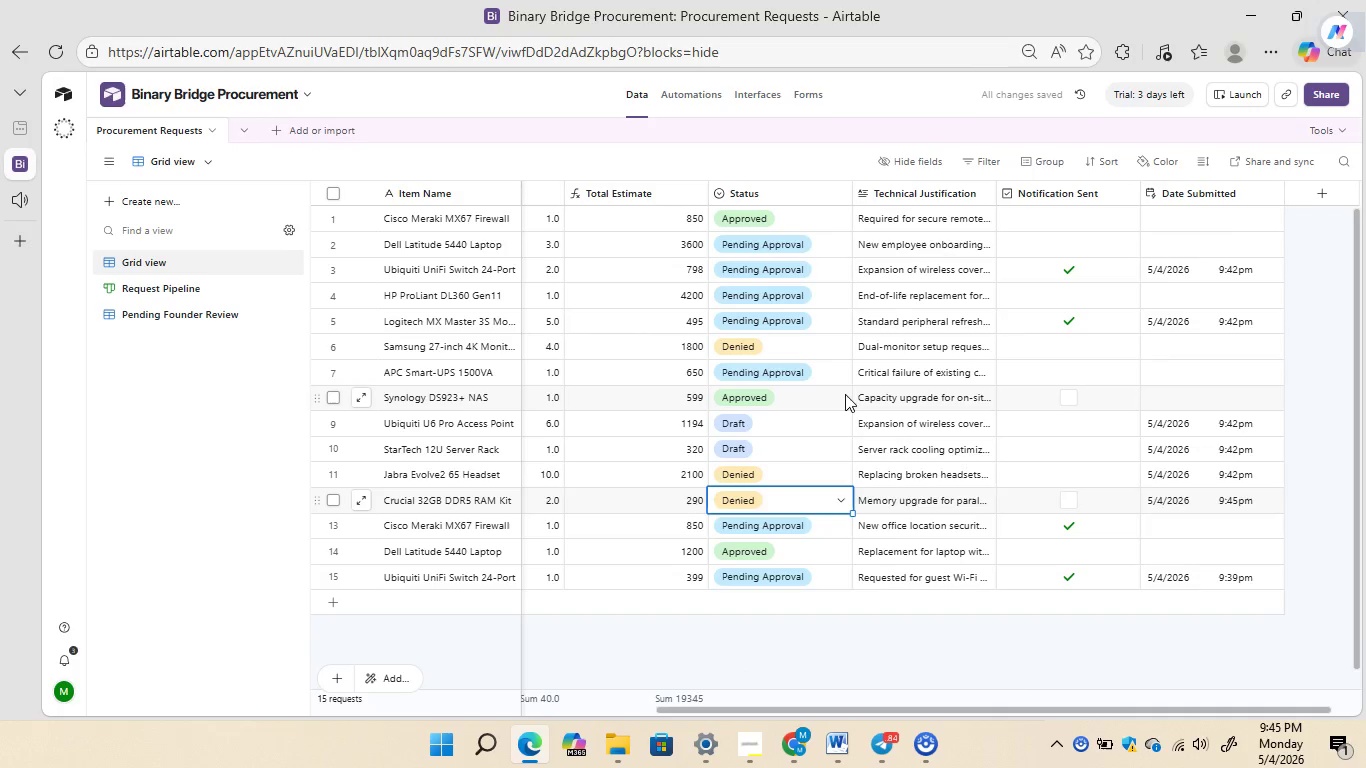 
double_click([845, 394])
 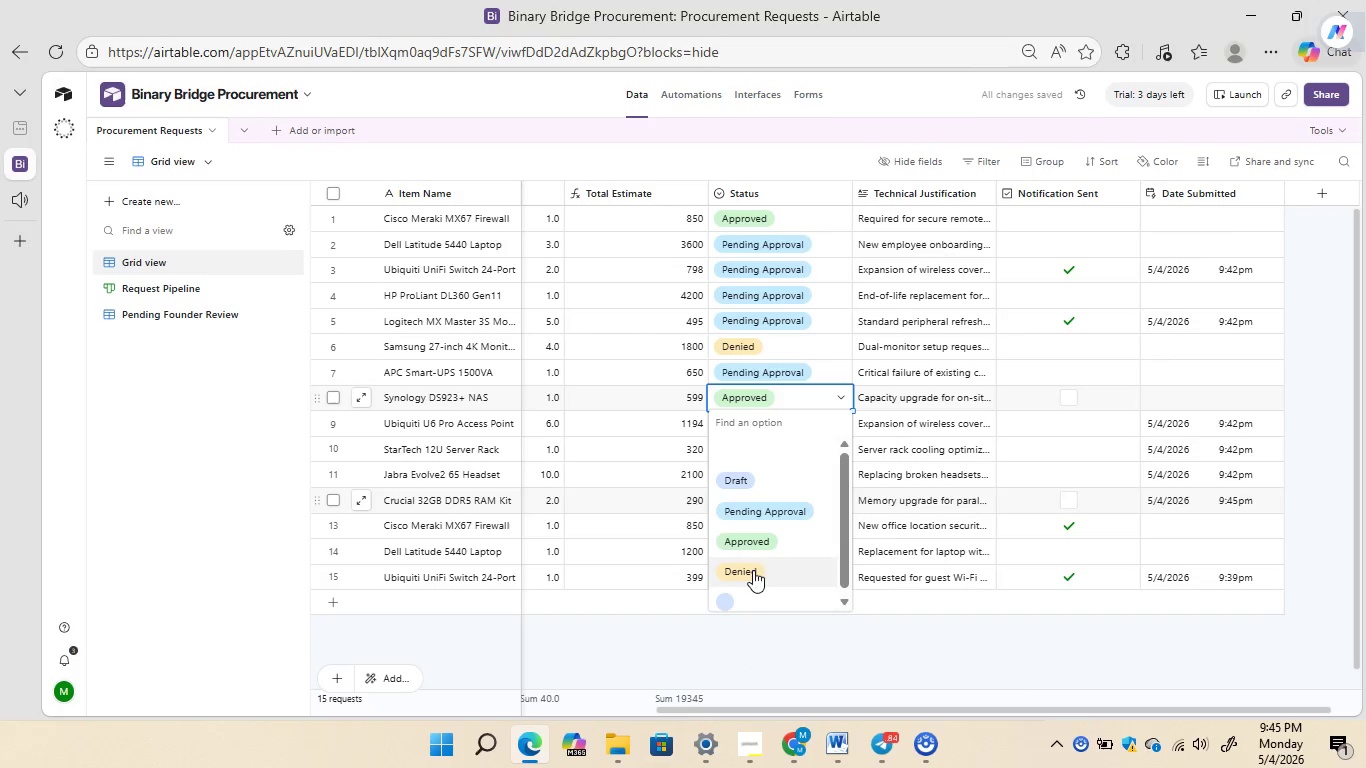 
left_click([751, 577])
 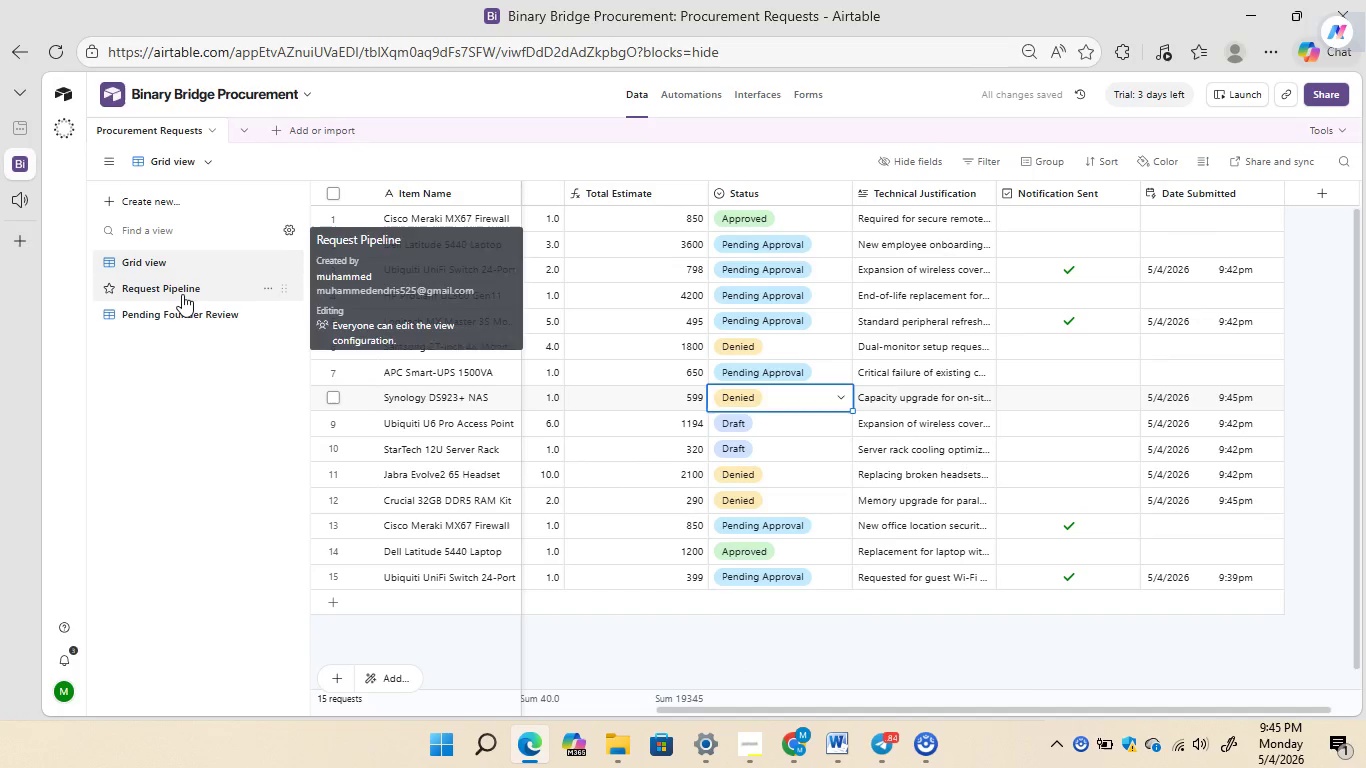 
left_click([182, 293])
 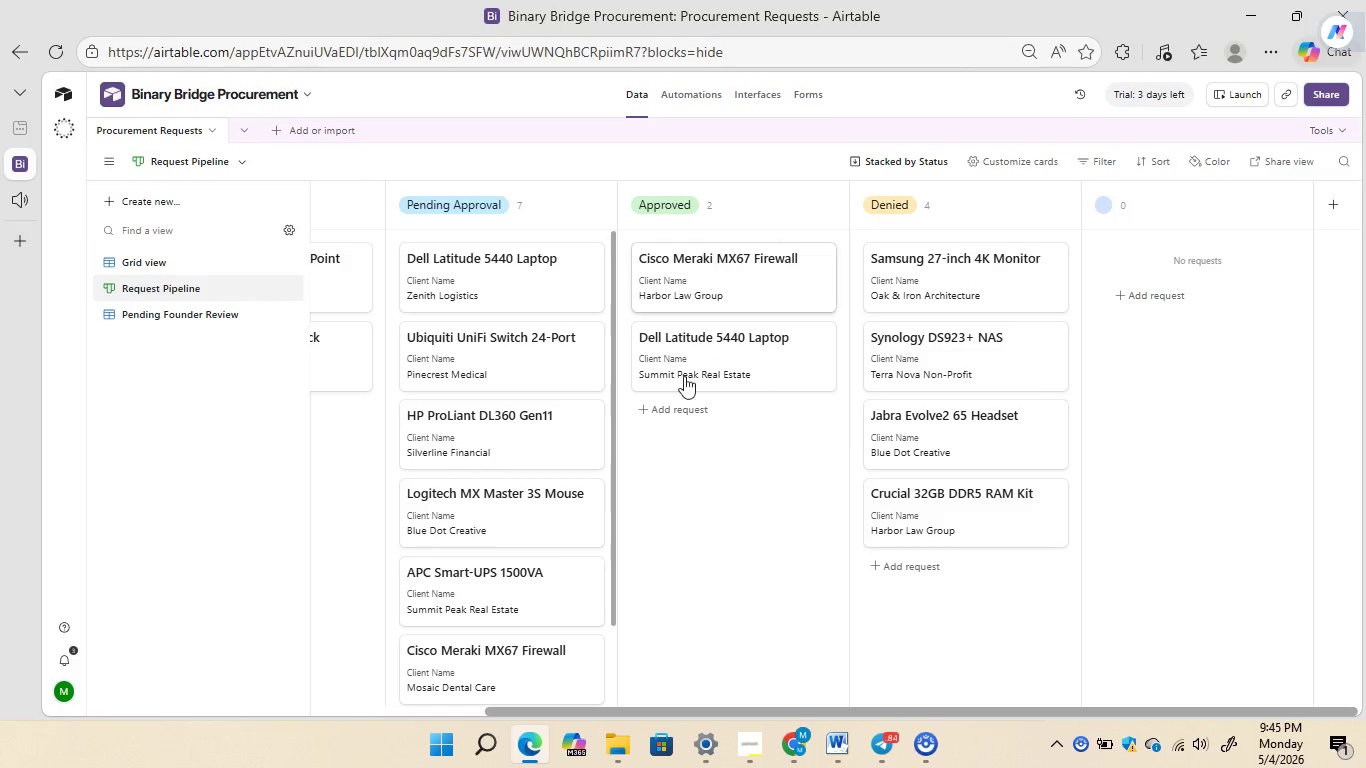 
wait(6.31)
 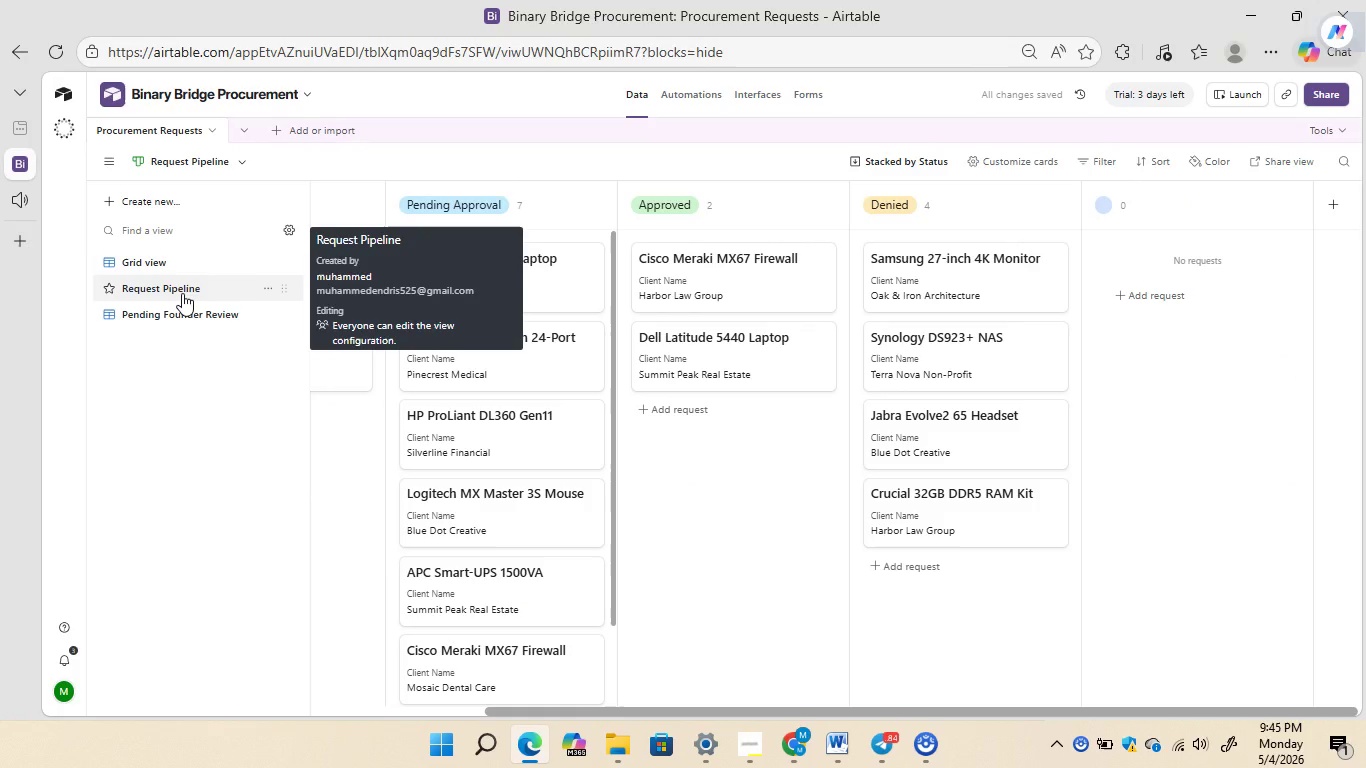 
left_click([148, 254])
 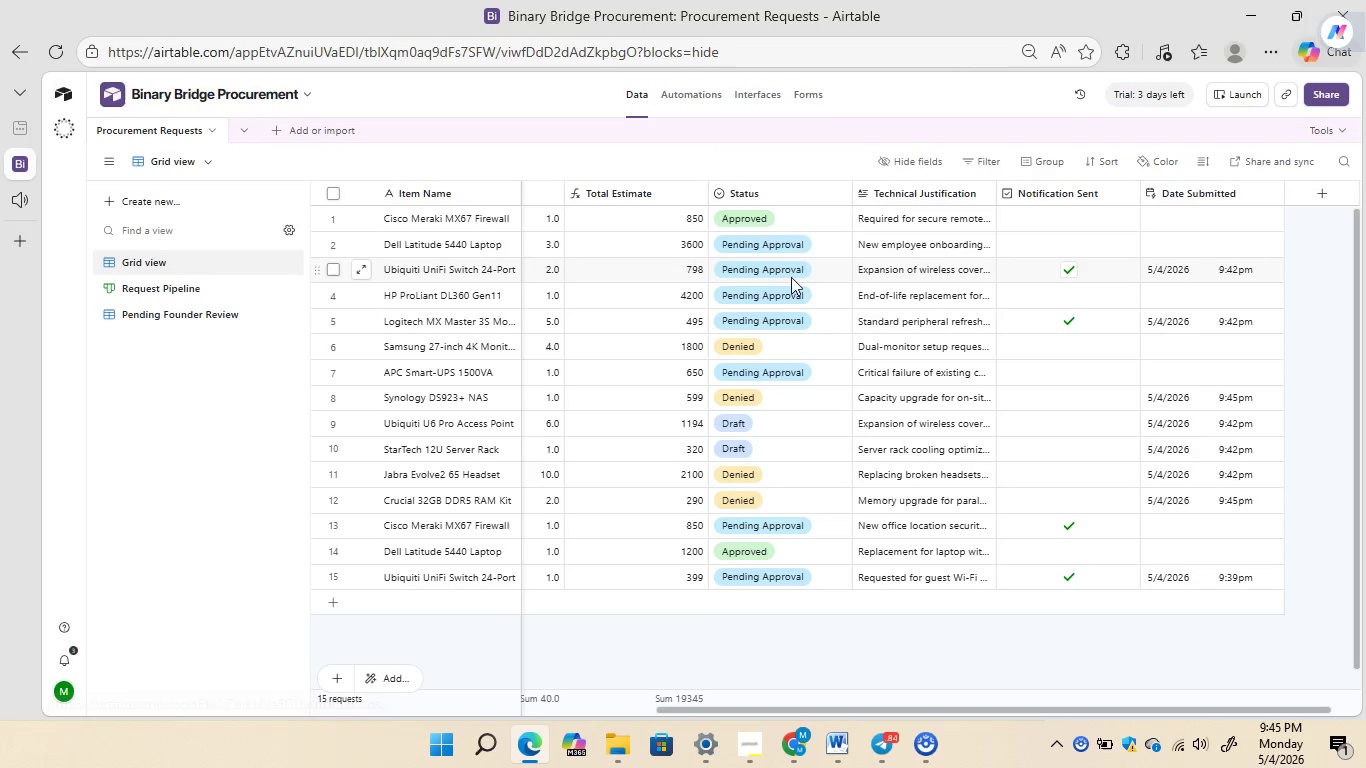 
left_click([830, 299])
 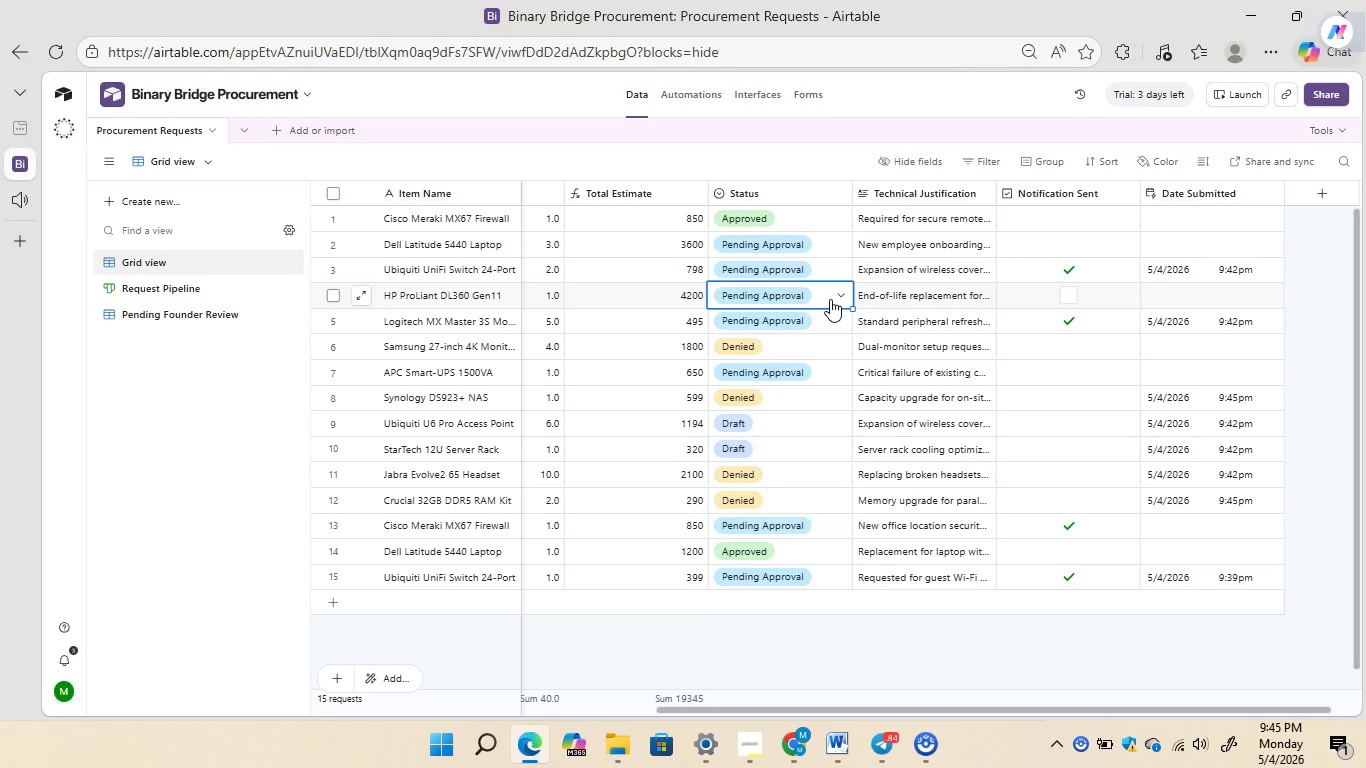 
left_click([830, 299])
 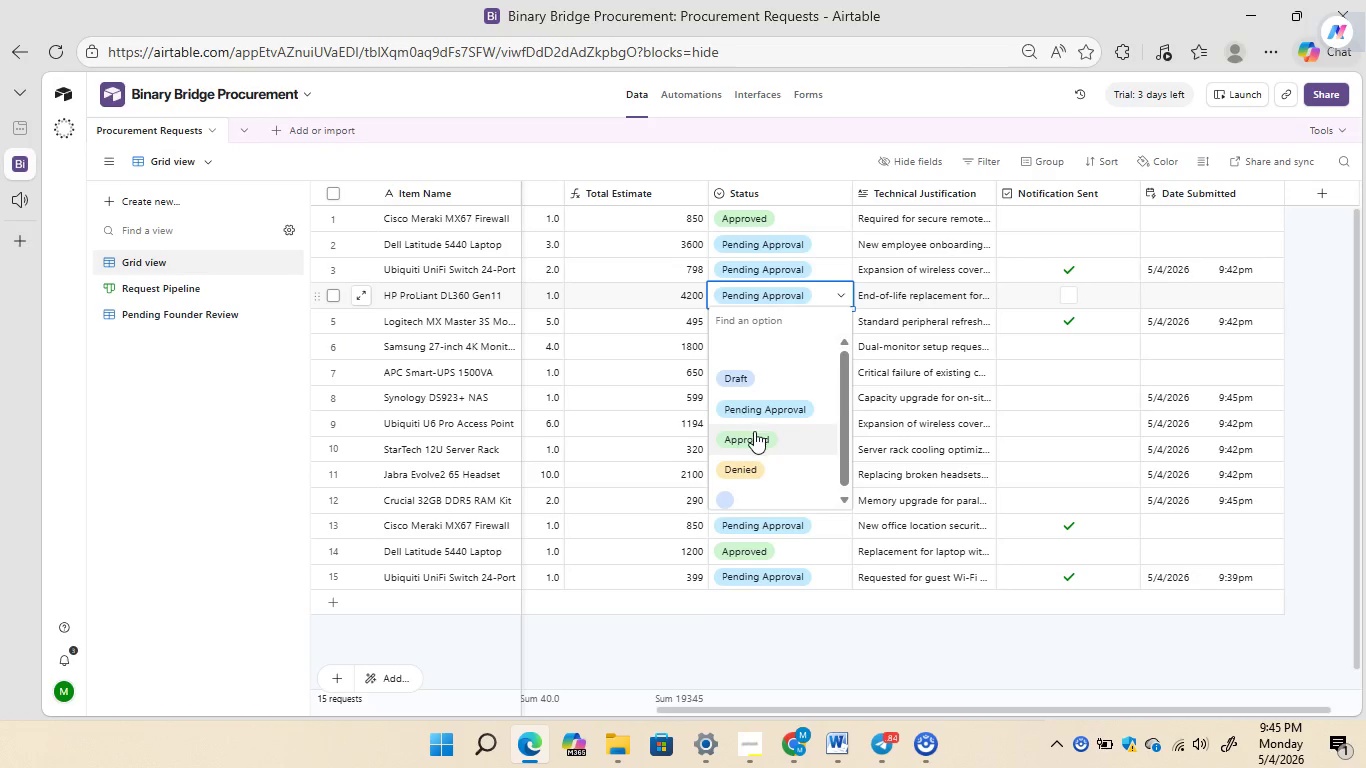 
left_click([752, 432])
 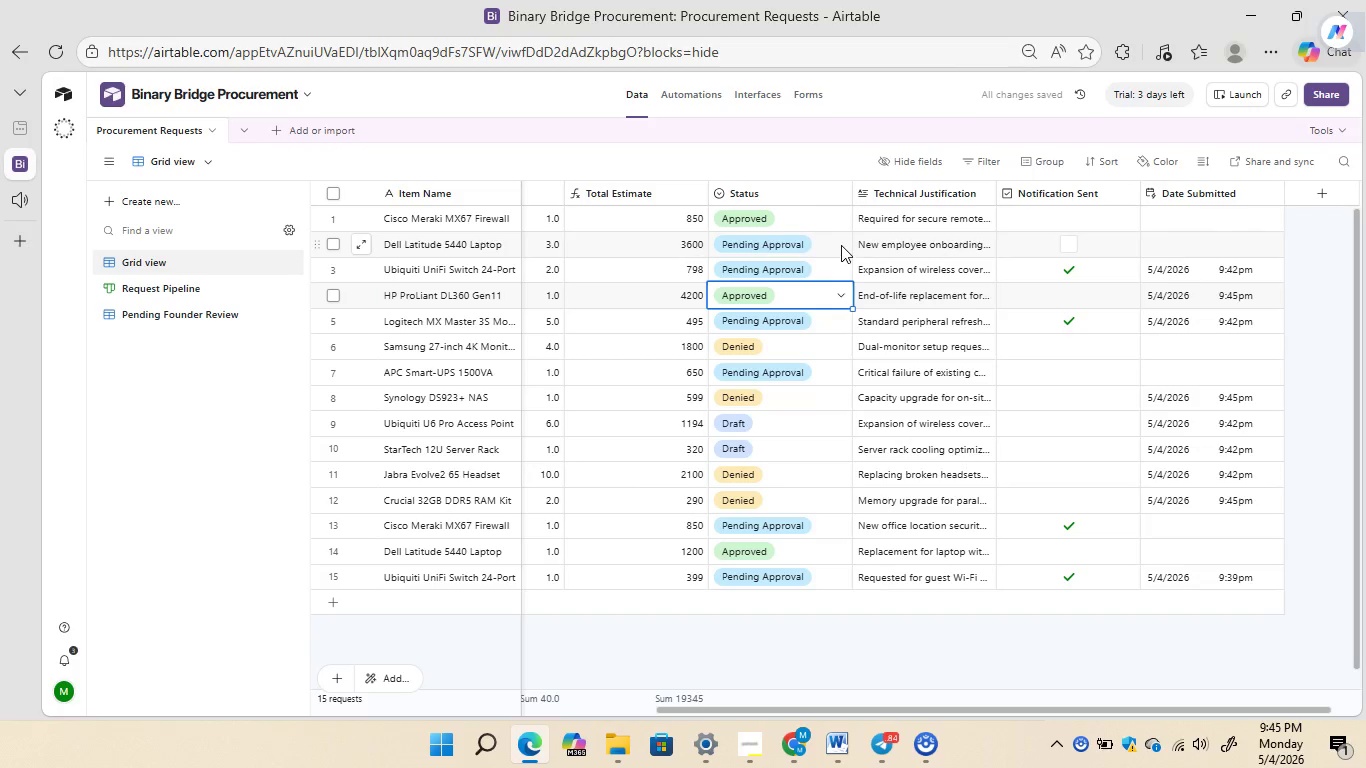 
double_click([841, 245])
 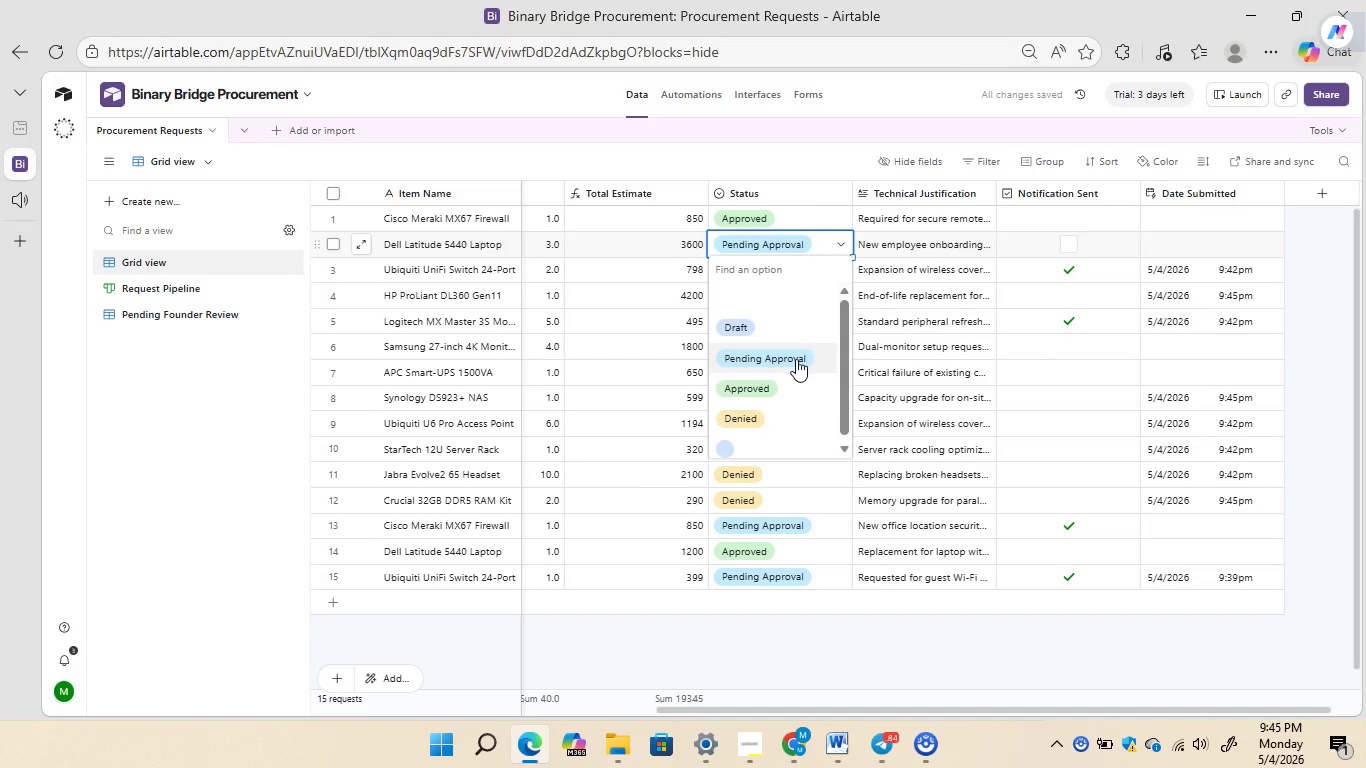 
left_click([796, 359])
 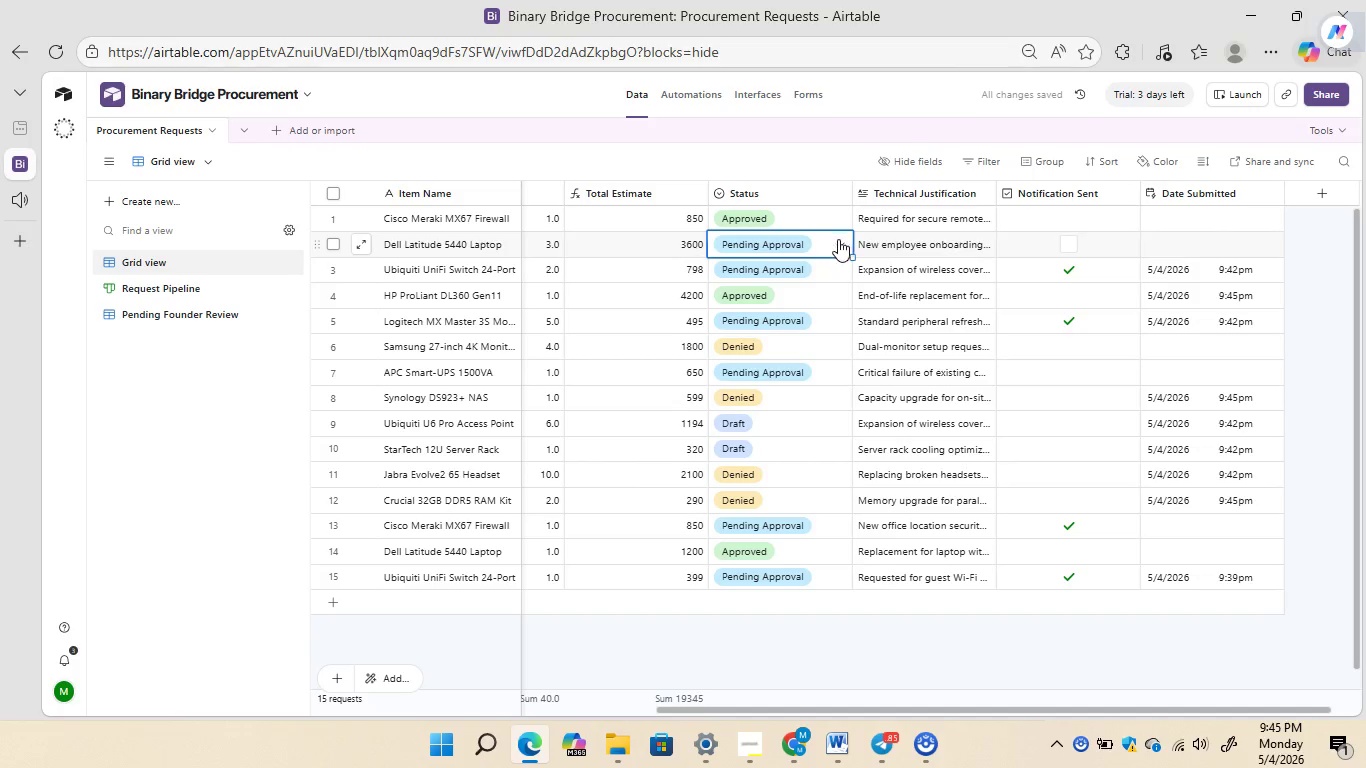 
double_click([838, 239])
 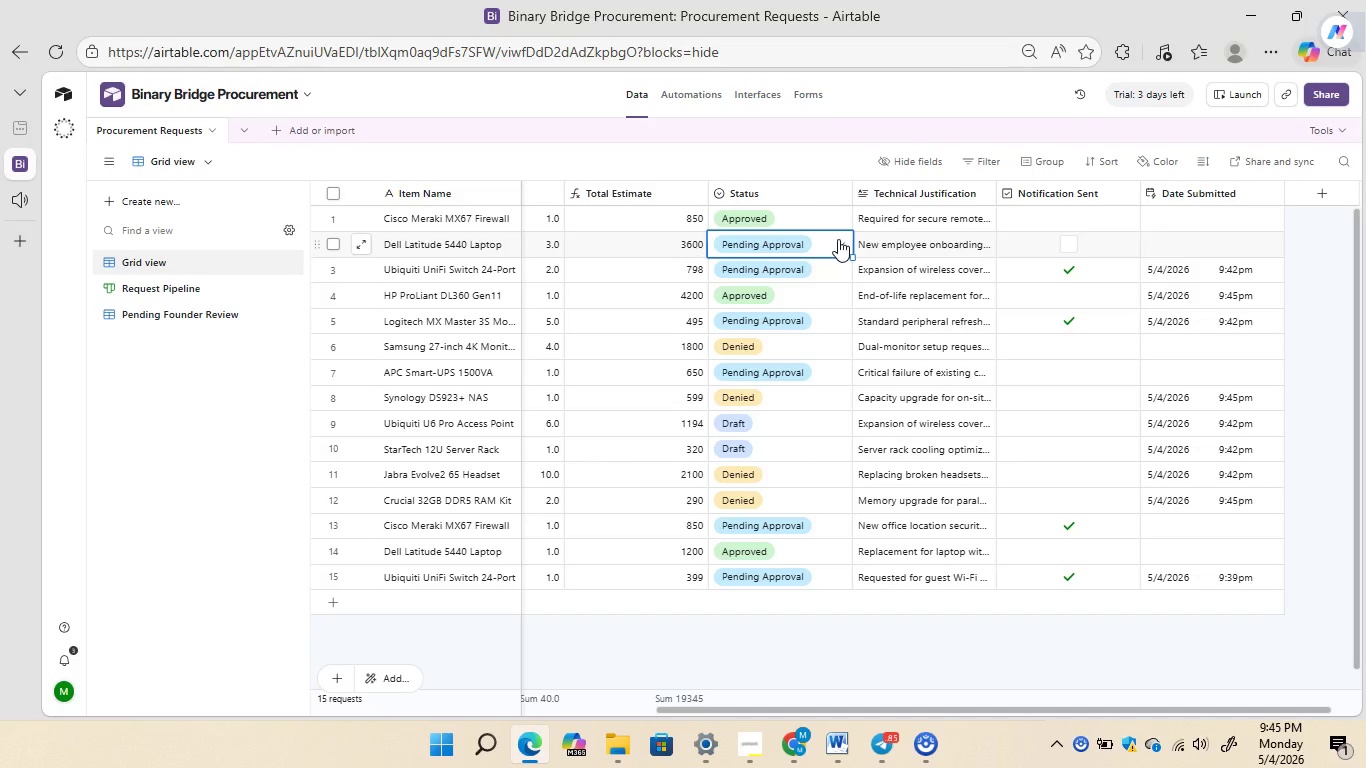 
left_click([838, 239])
 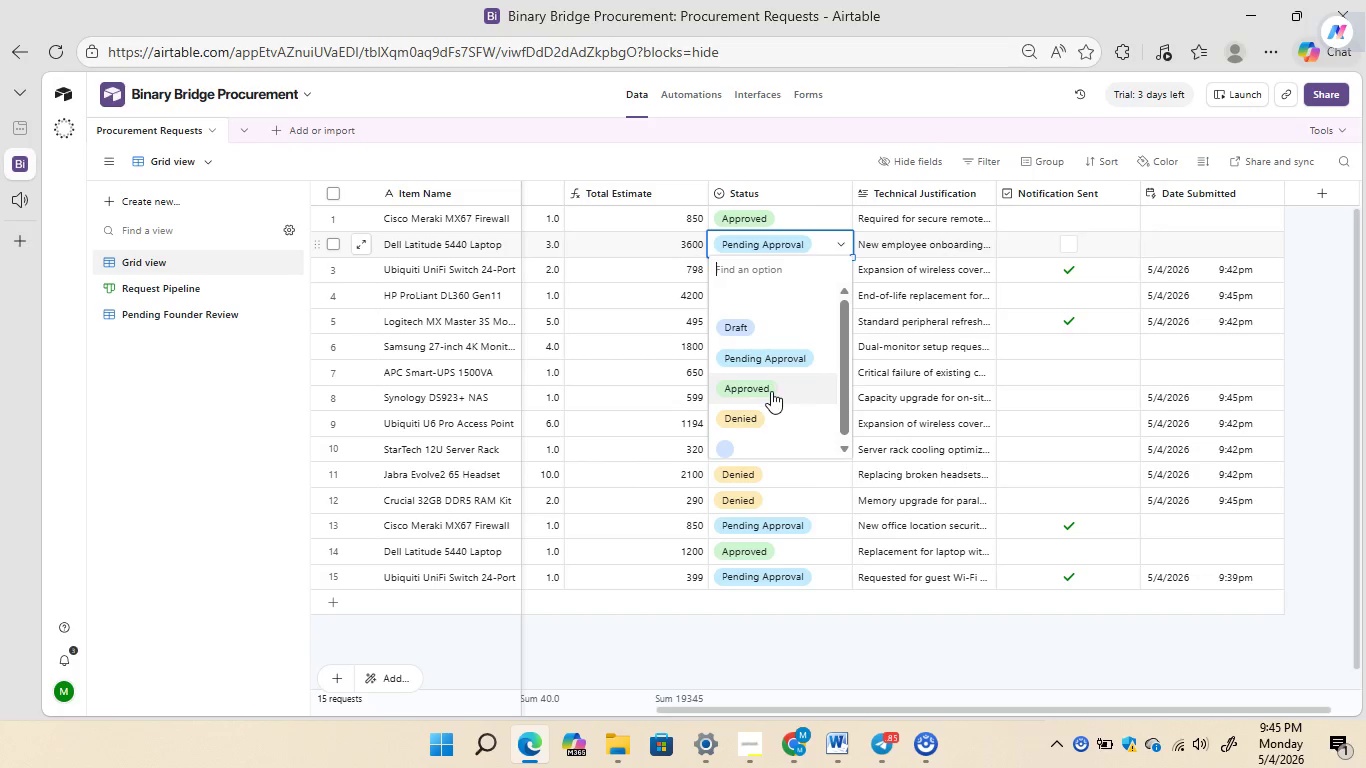 
left_click([770, 393])
 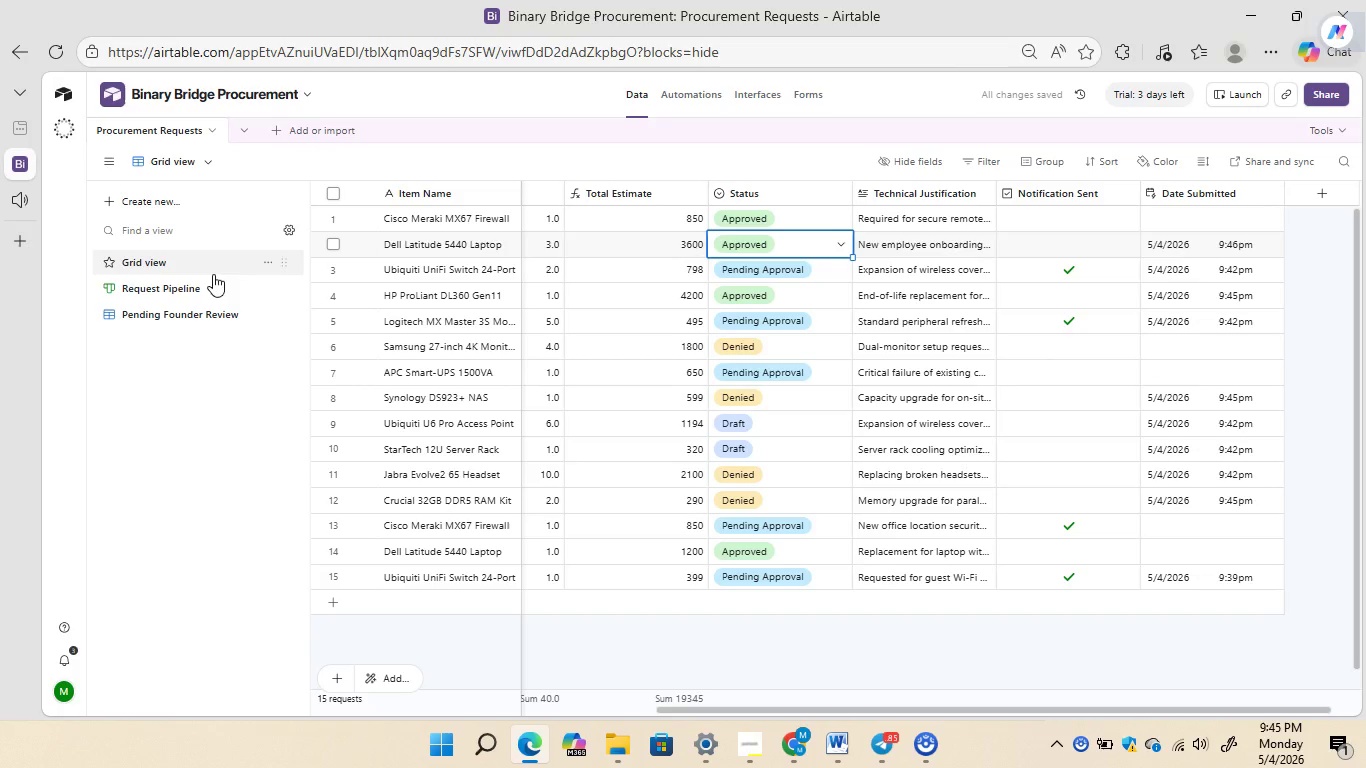 
left_click([193, 280])
 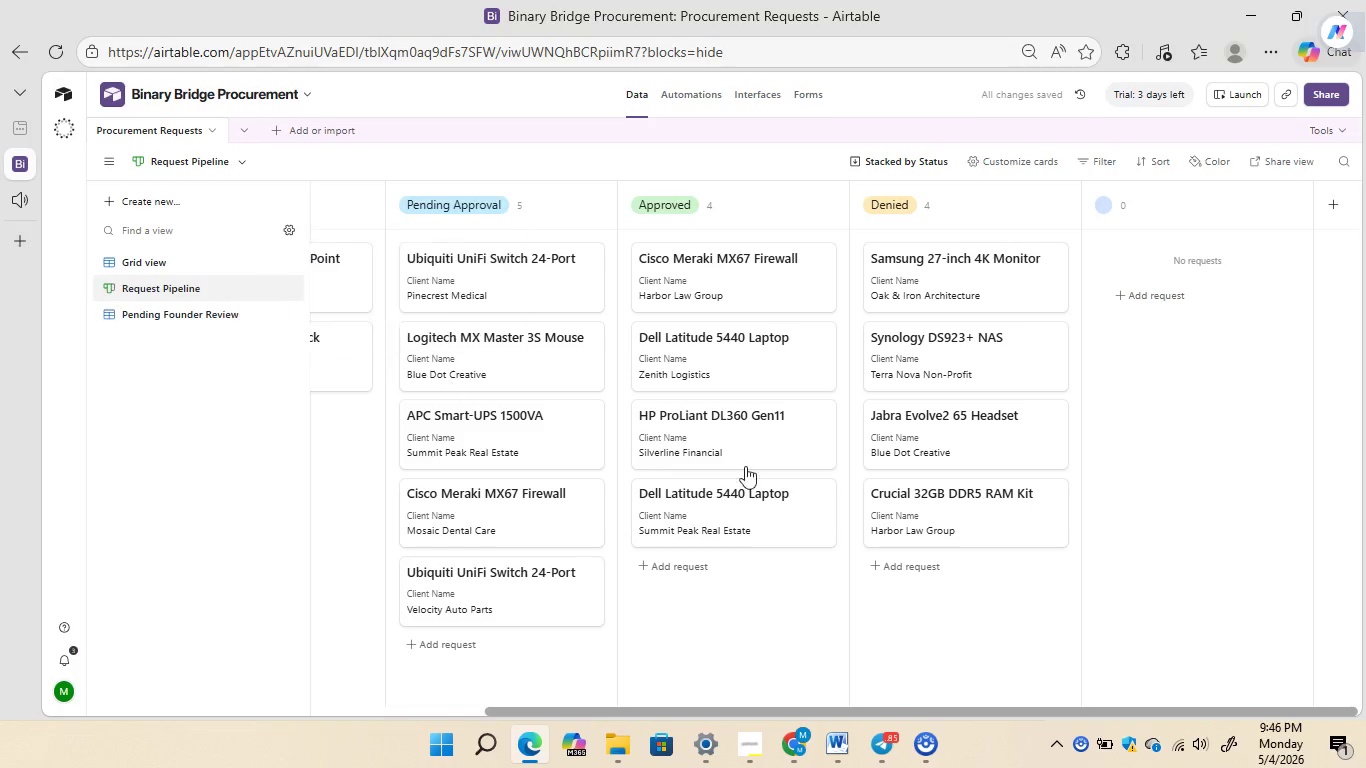 
mouse_move([704, 286])
 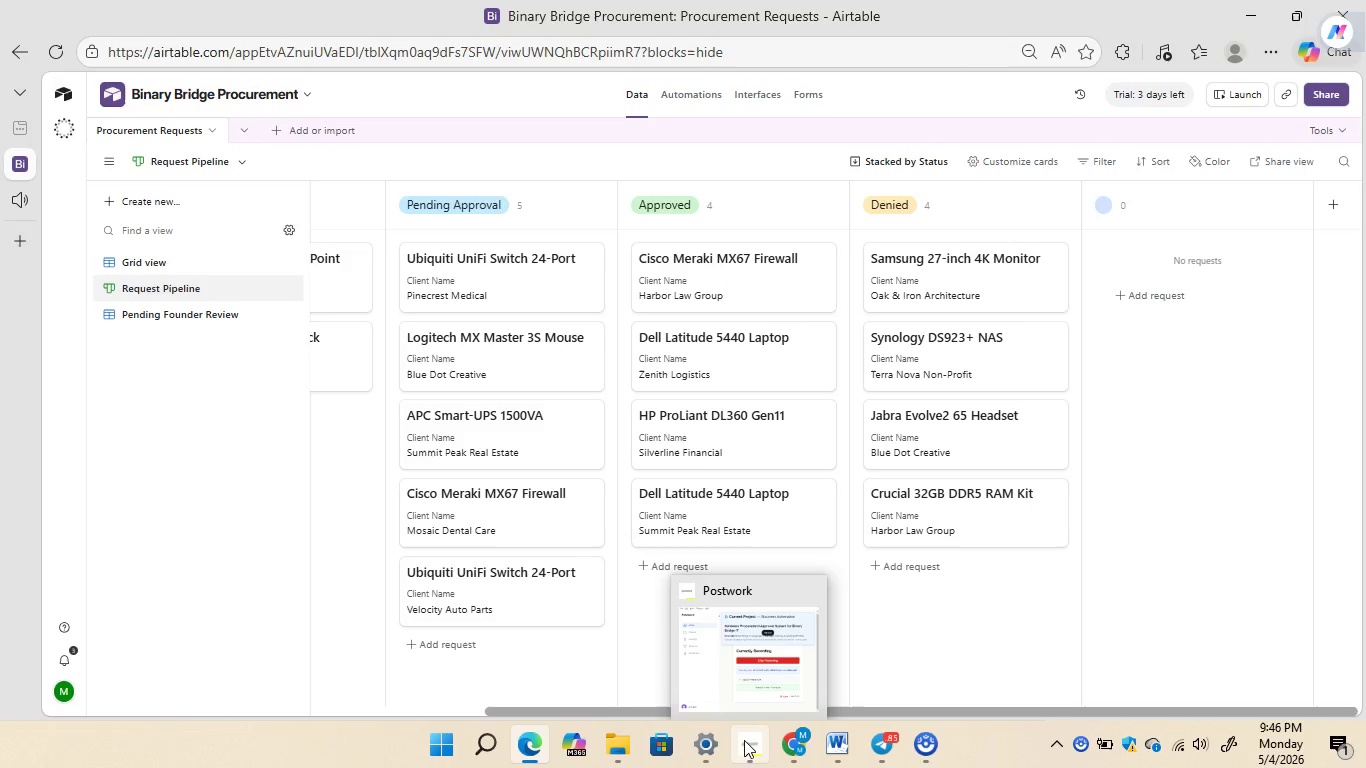 
left_click([747, 690])